 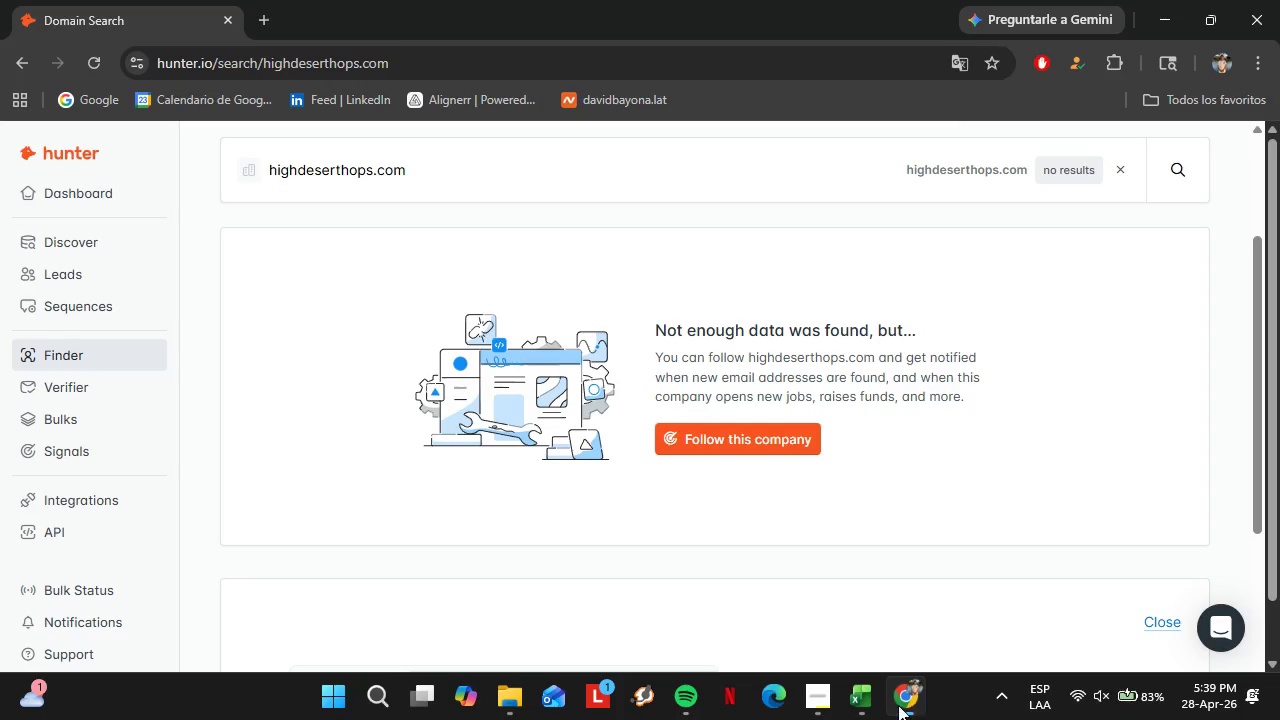 
left_click([873, 706])
 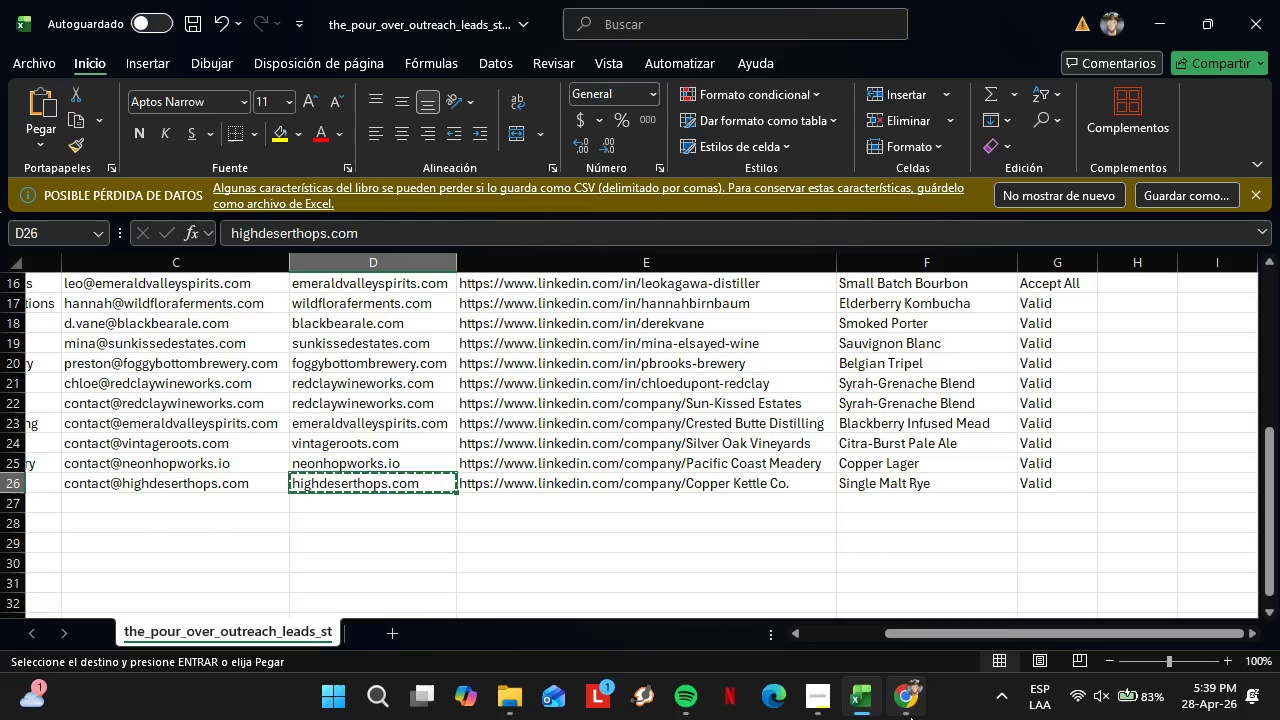 
left_click([911, 716])
 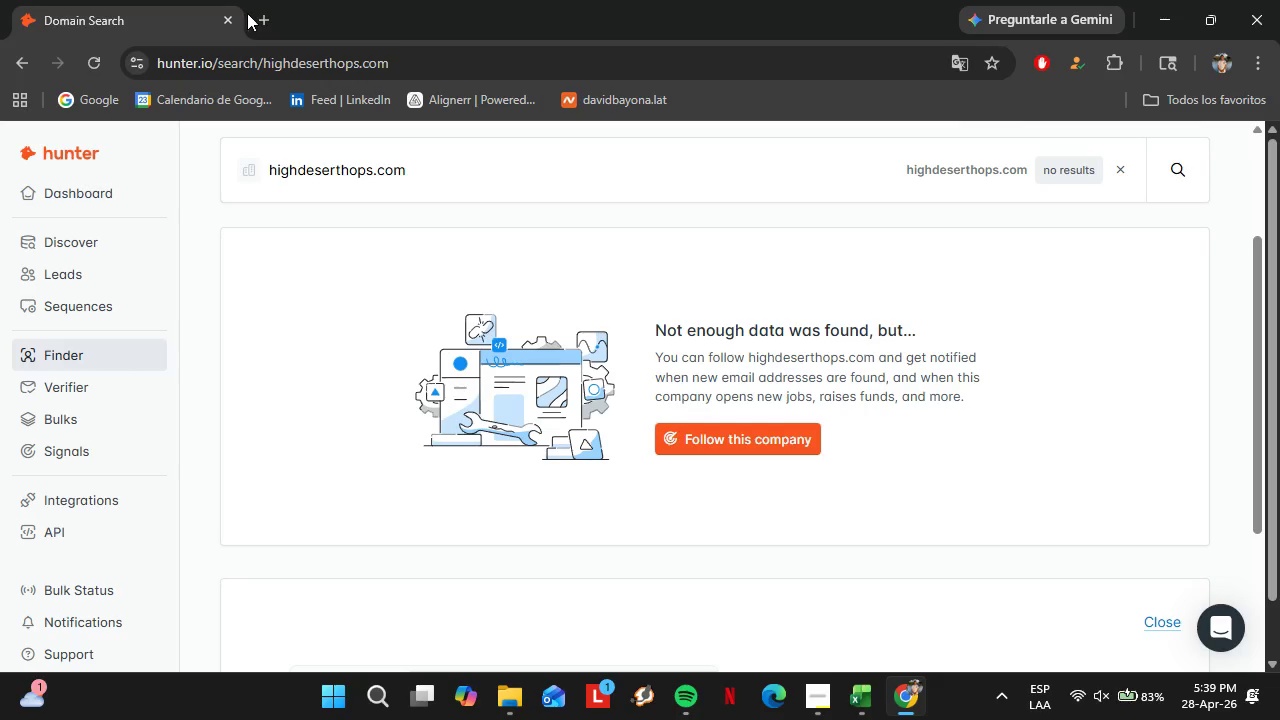 
double_click([249, 14])
 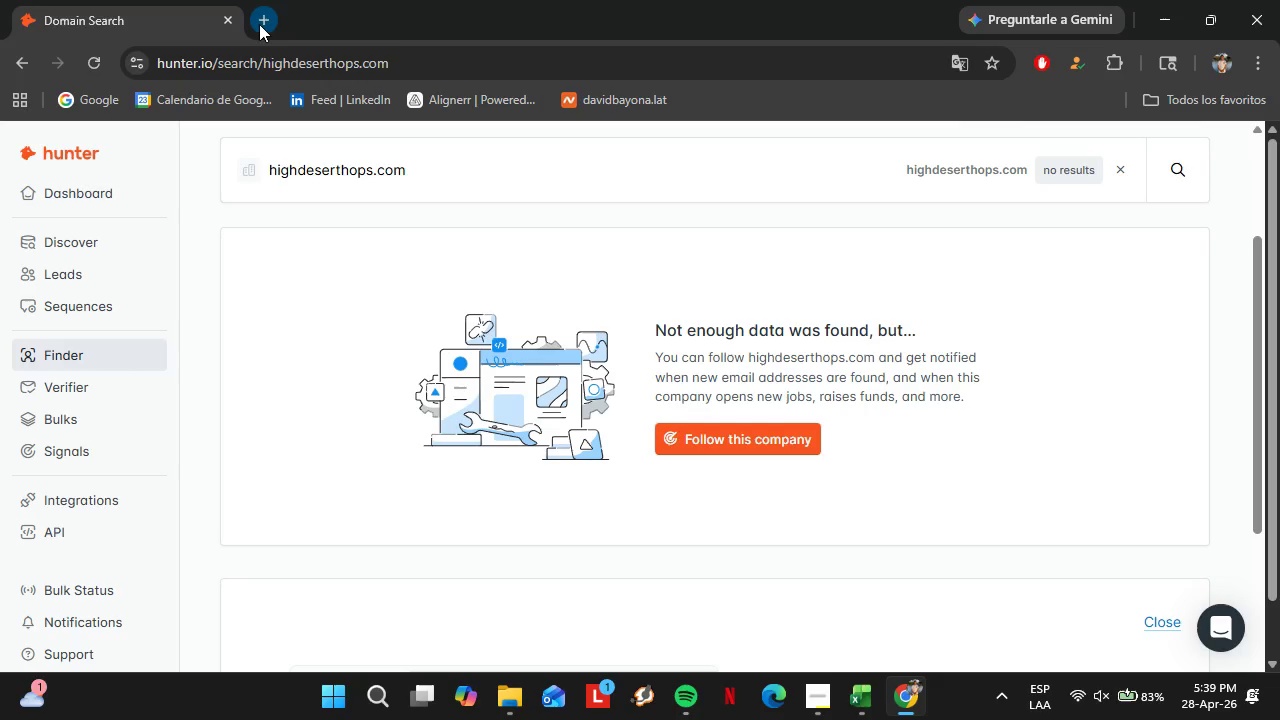 
left_click([259, 24])
 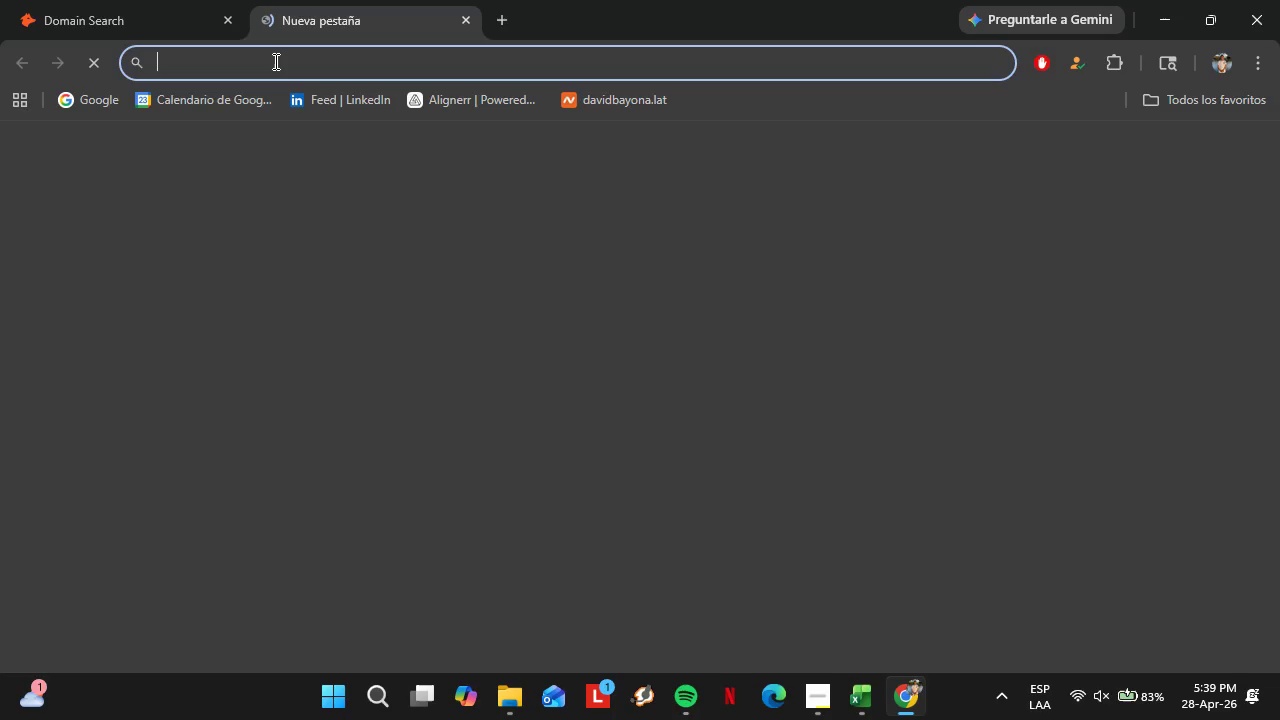 
type(maps)
 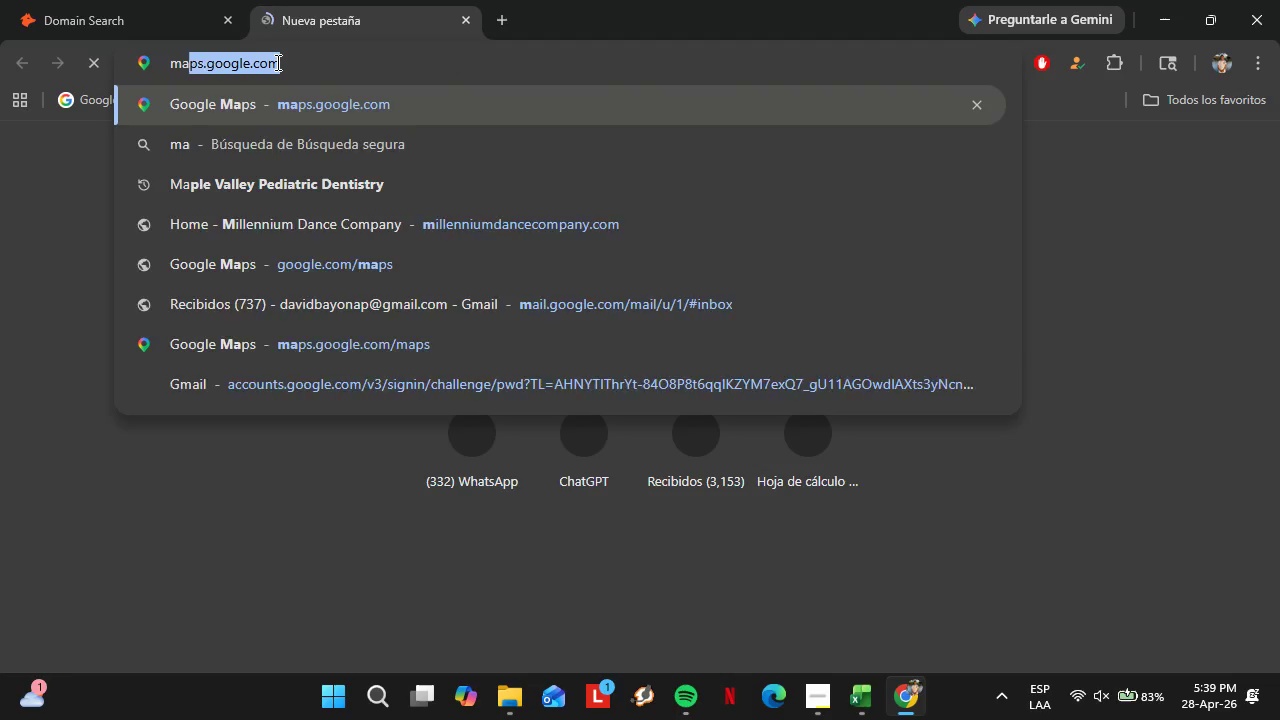 
key(Enter)
 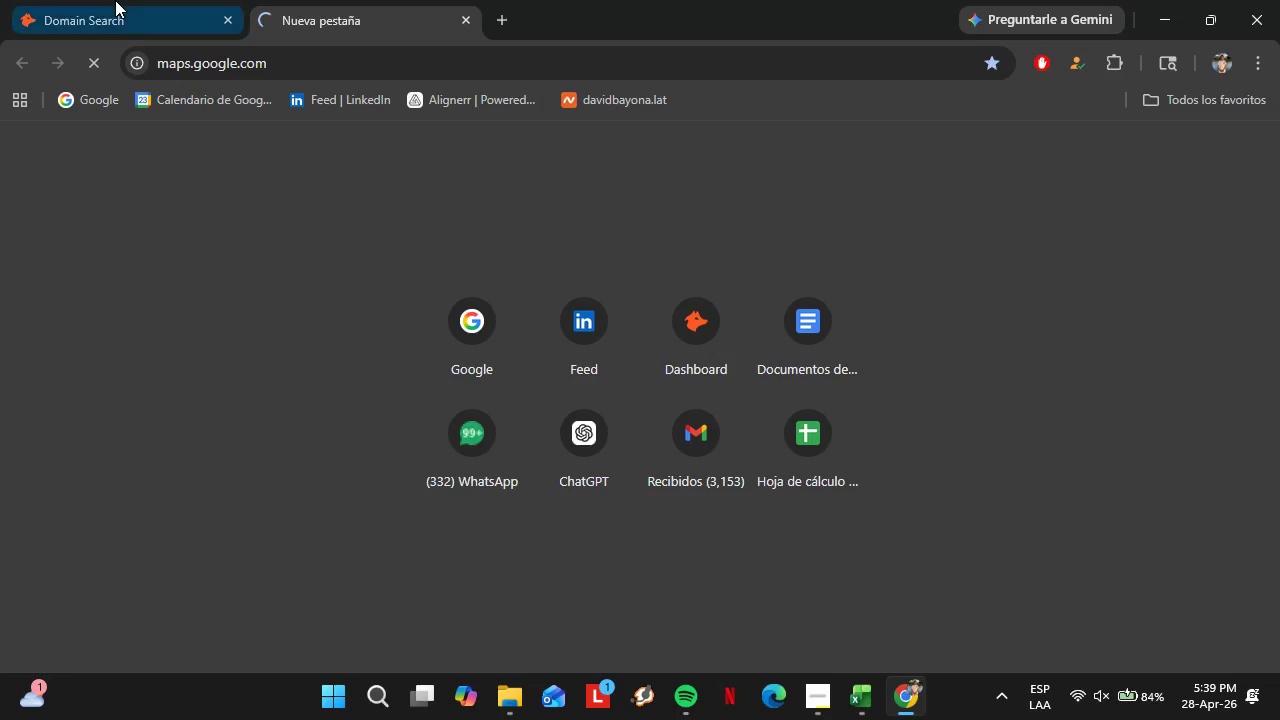 
wait(6.44)
 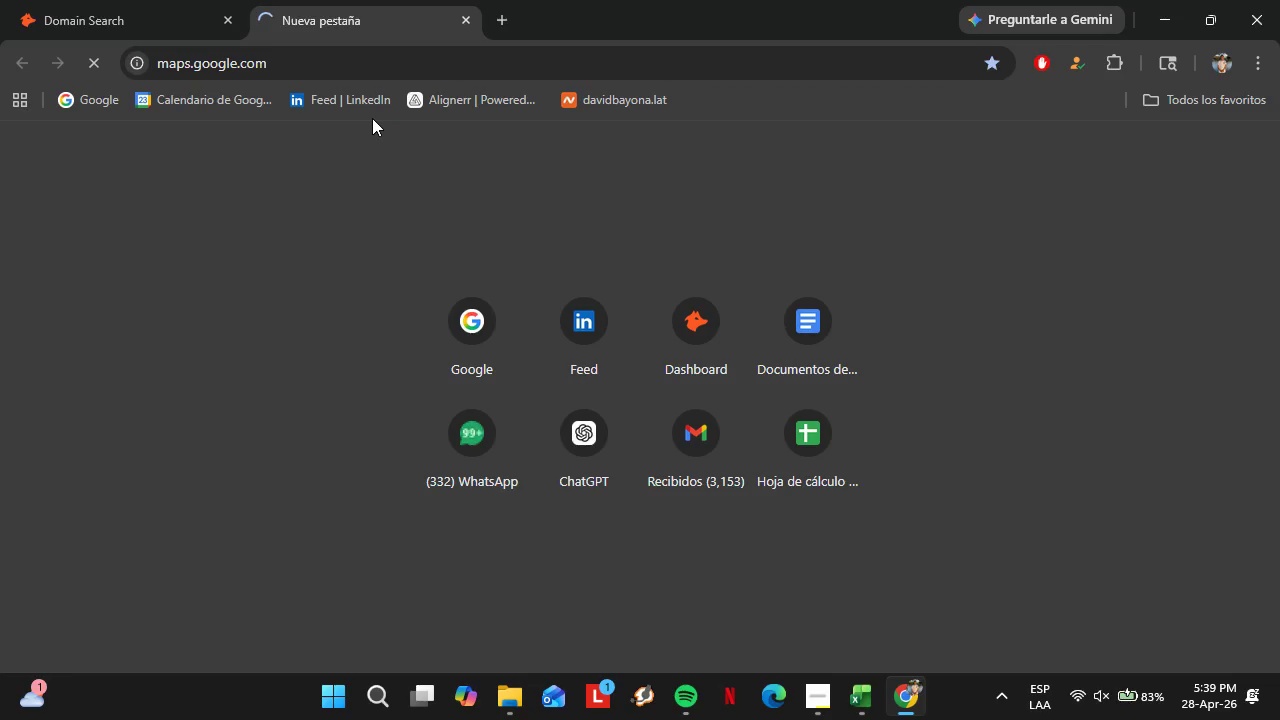 
left_click([824, 706])